 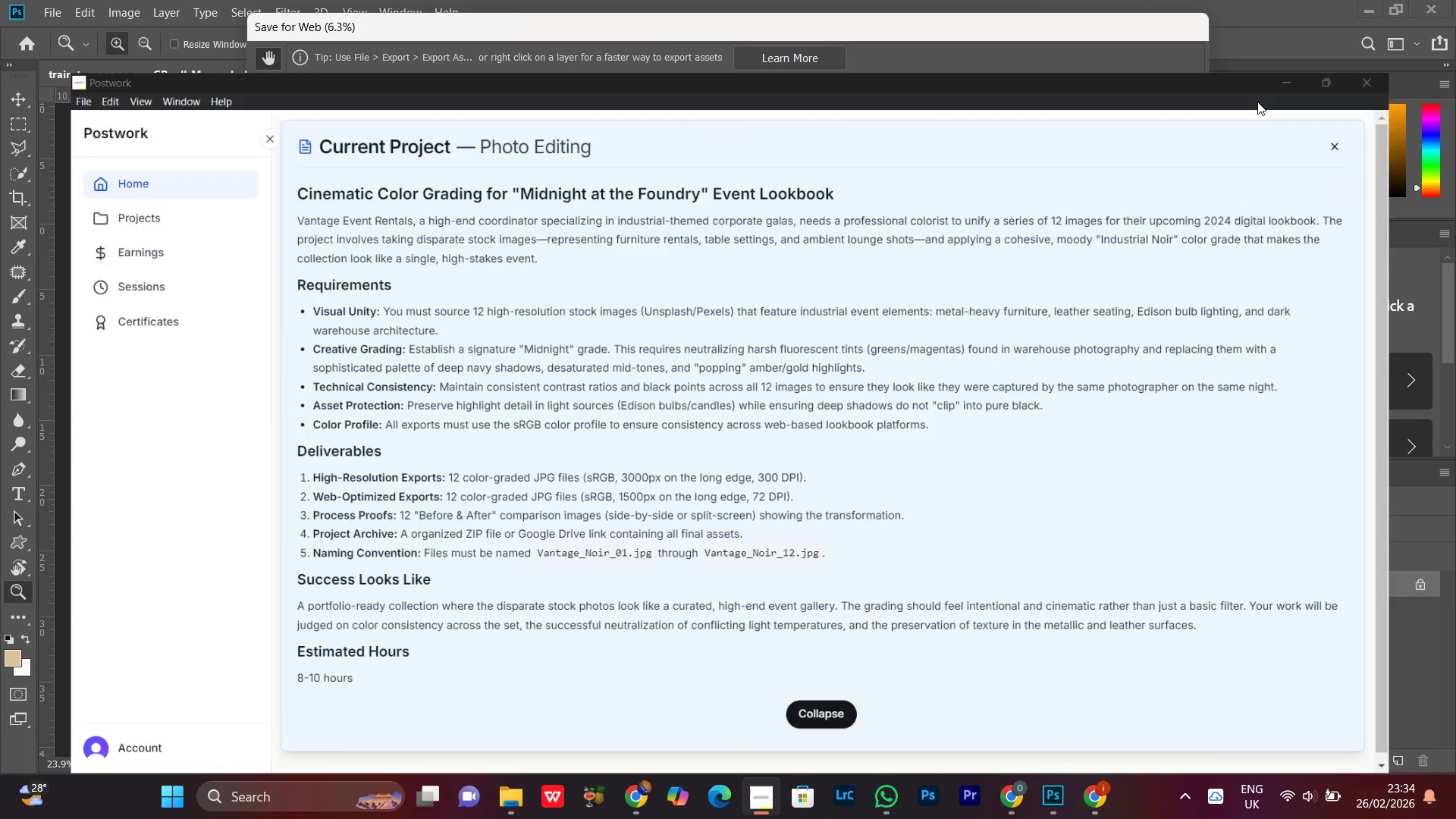 
left_click([635, 419])
 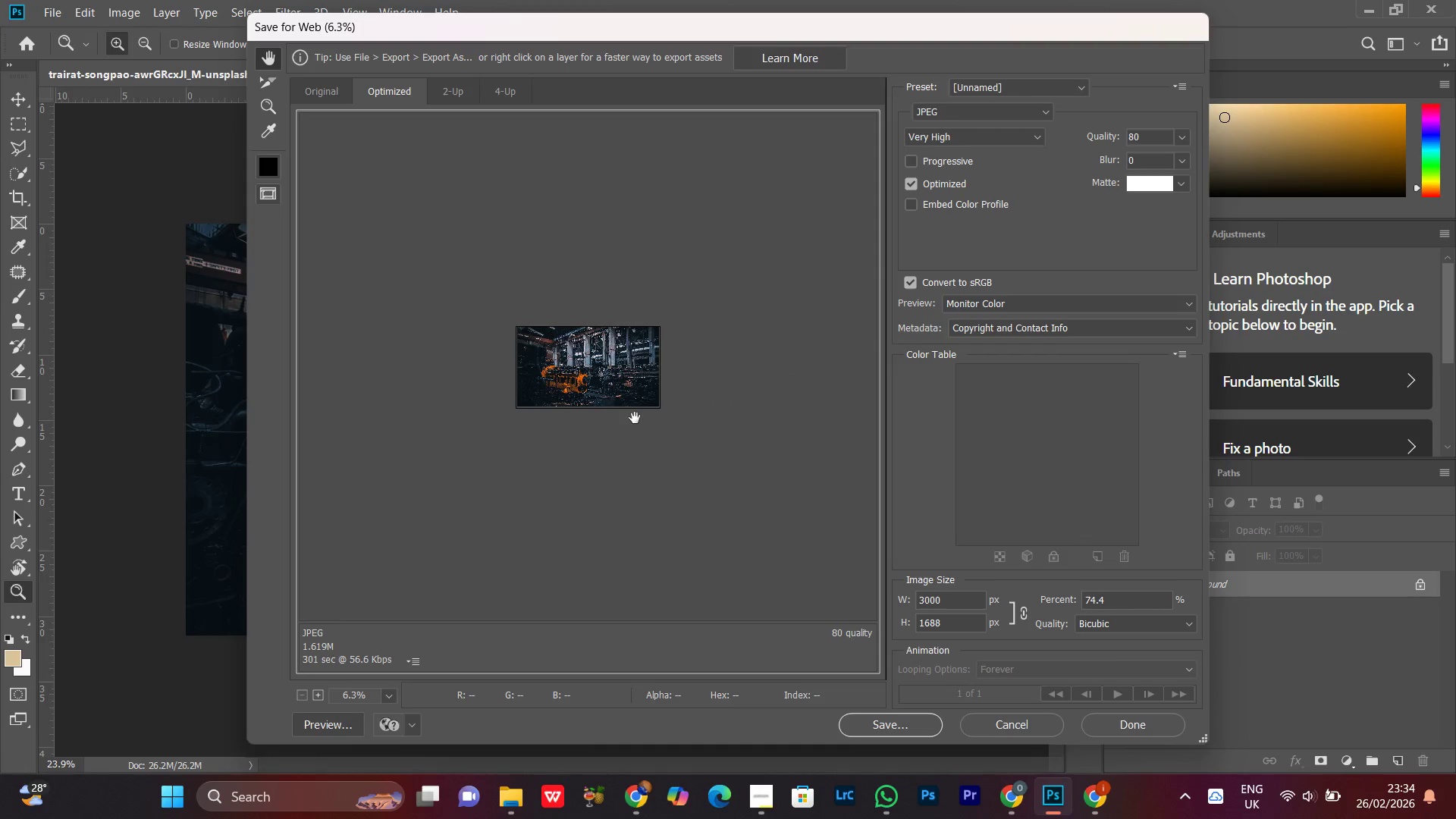 
key(Control+Equal)
 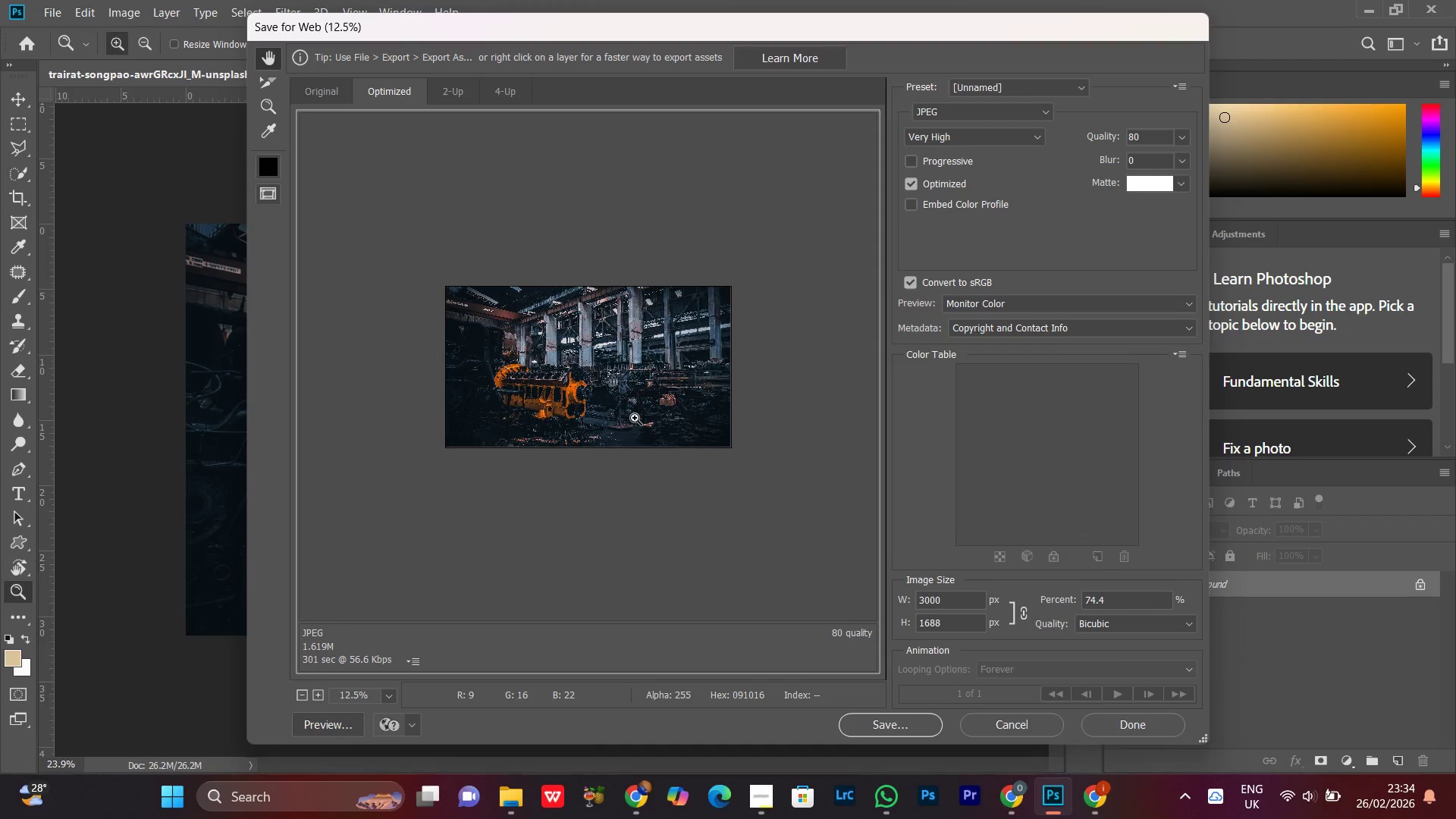 
key(Control+Equal)
 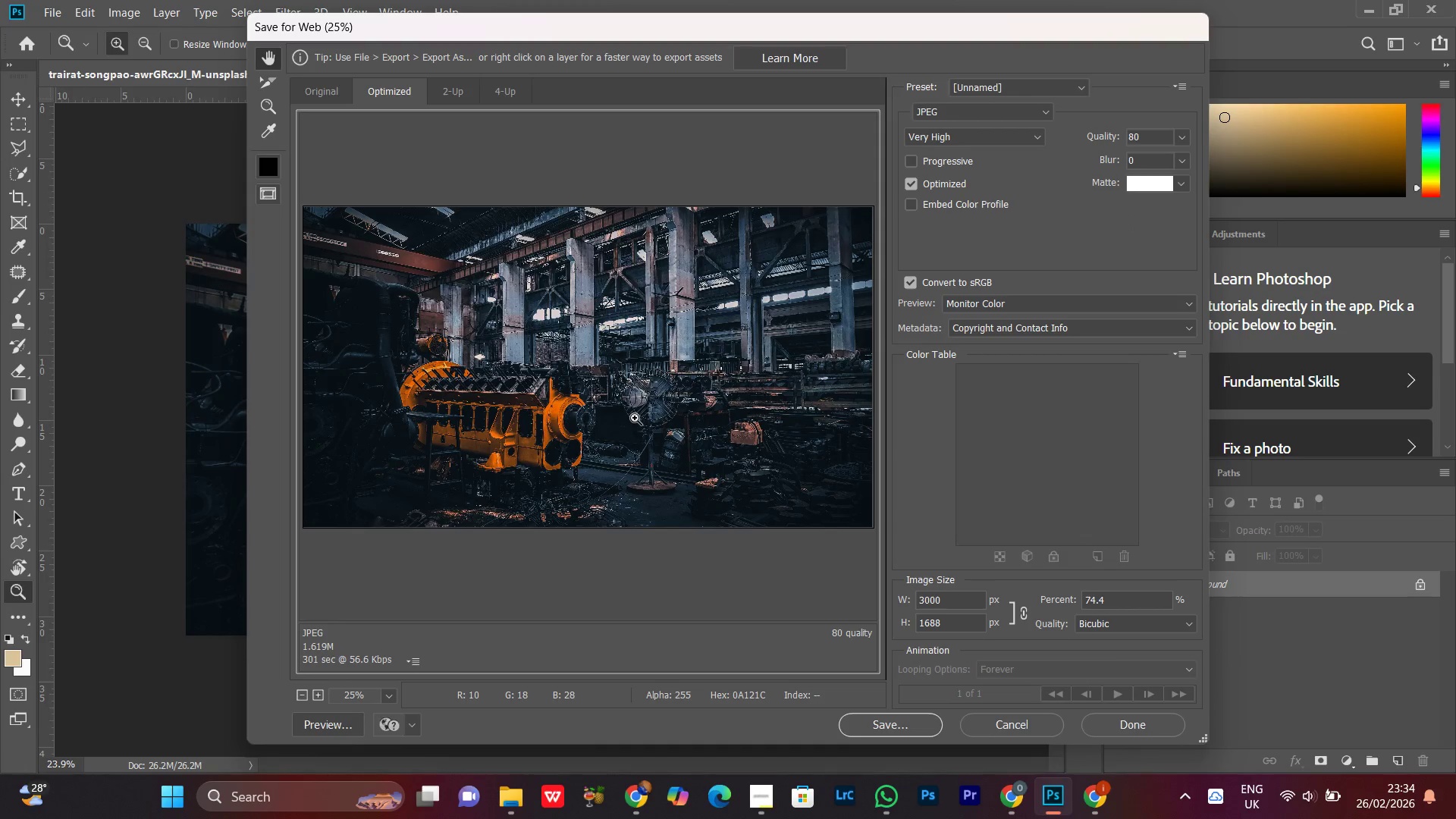 
key(Control+Equal)
 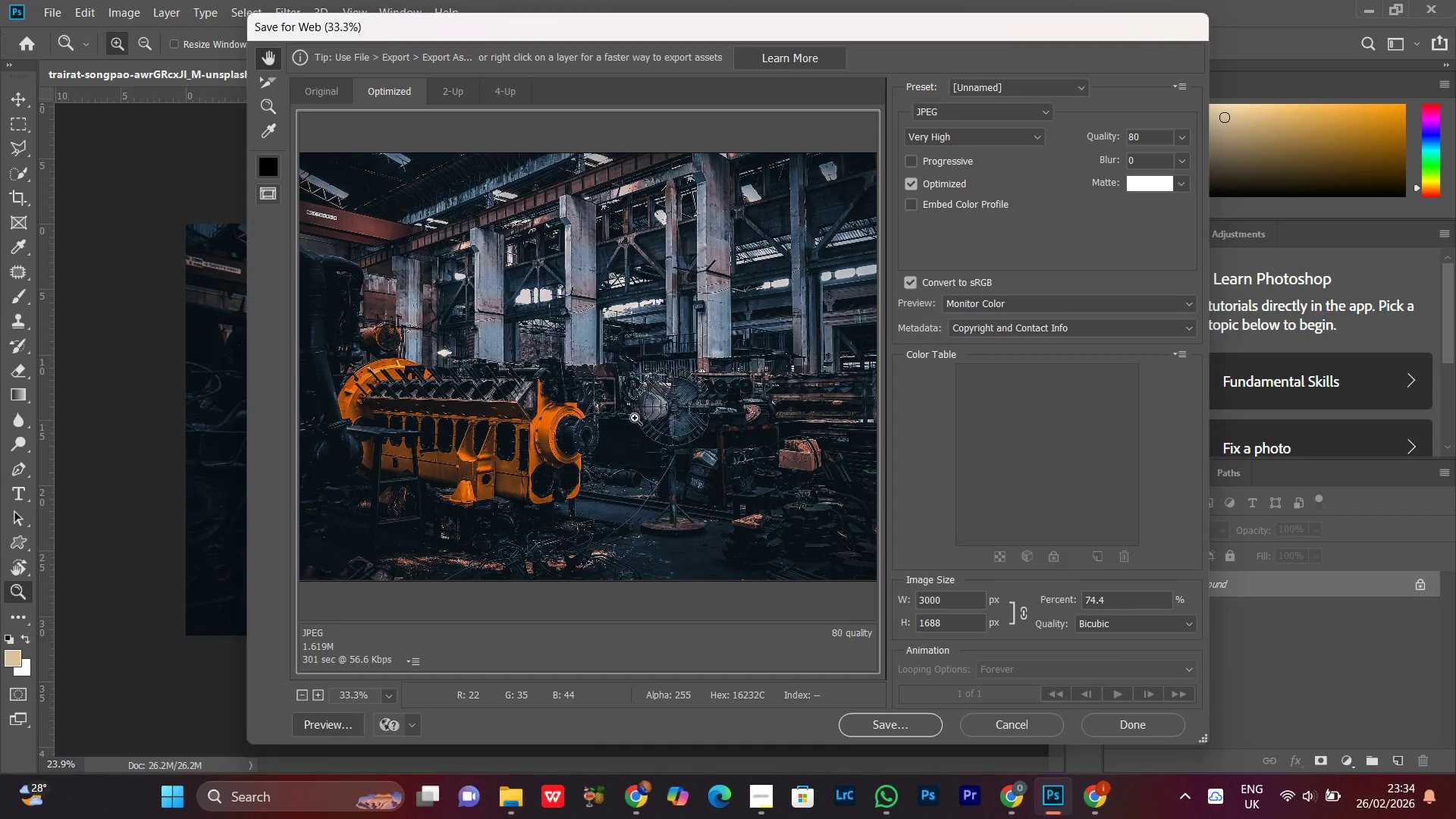 
hold_key(key=Minus, duration=0.34)
 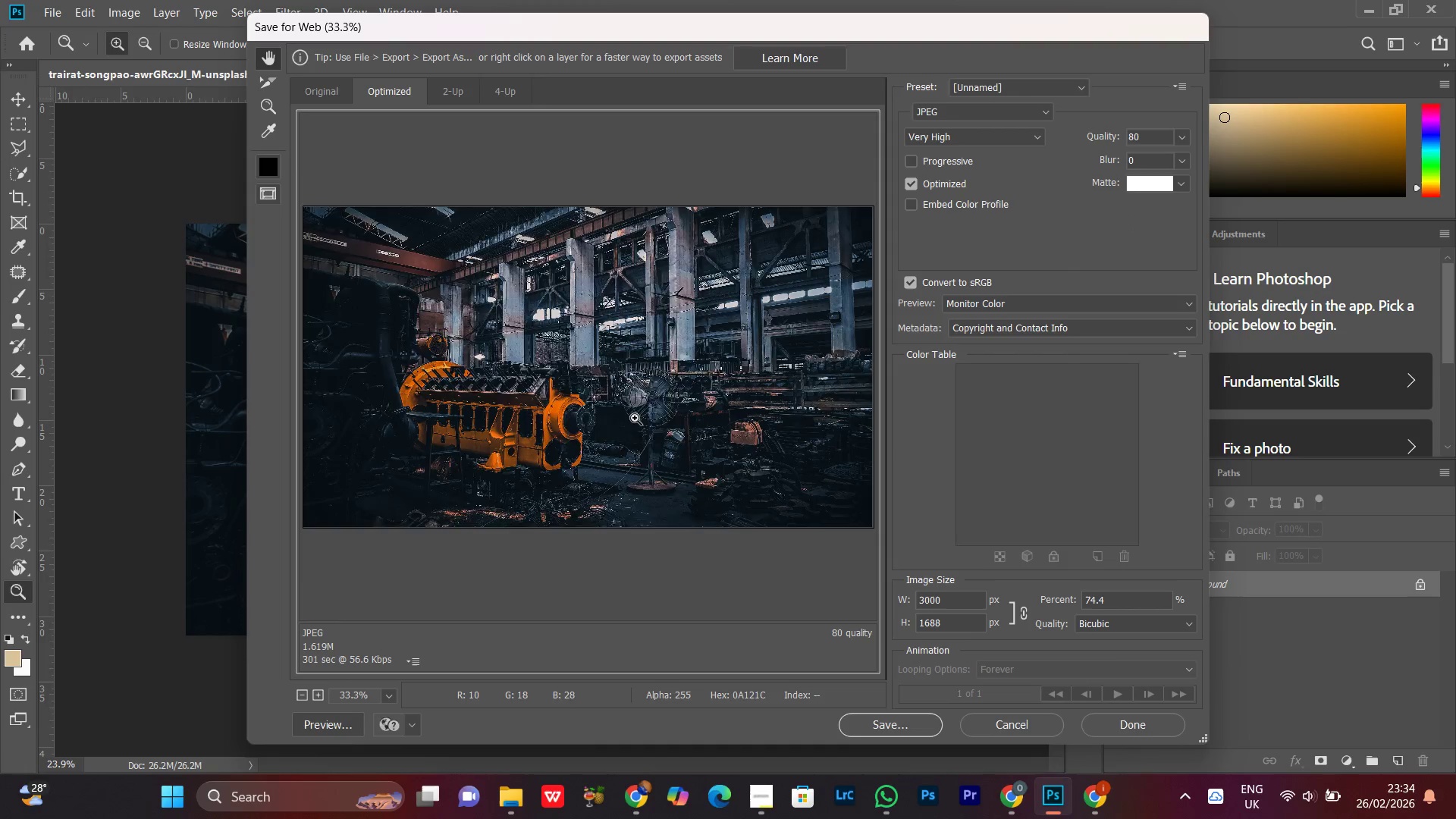 
key(Control+Equal)
 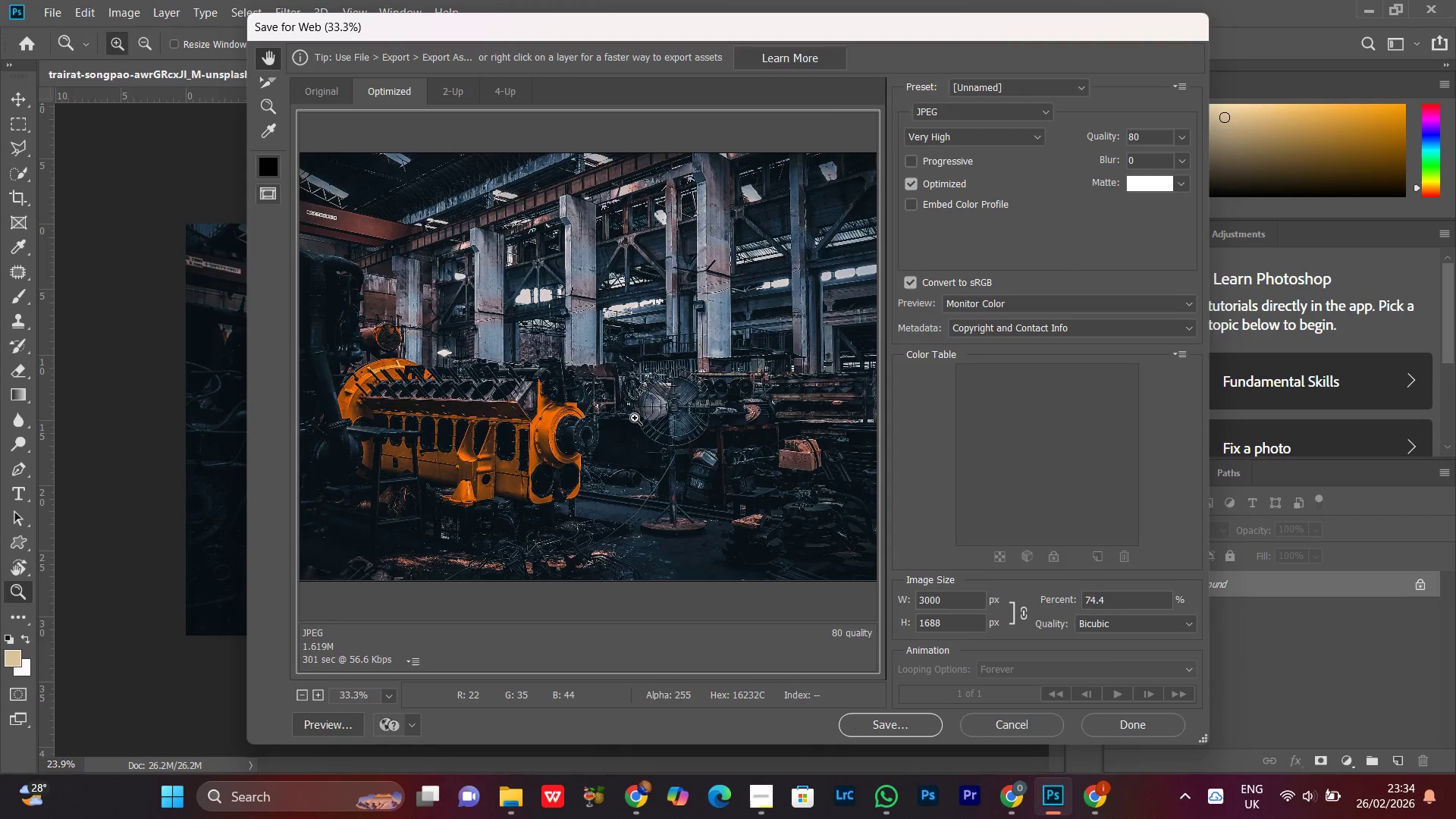 
key(Control+Minus)
 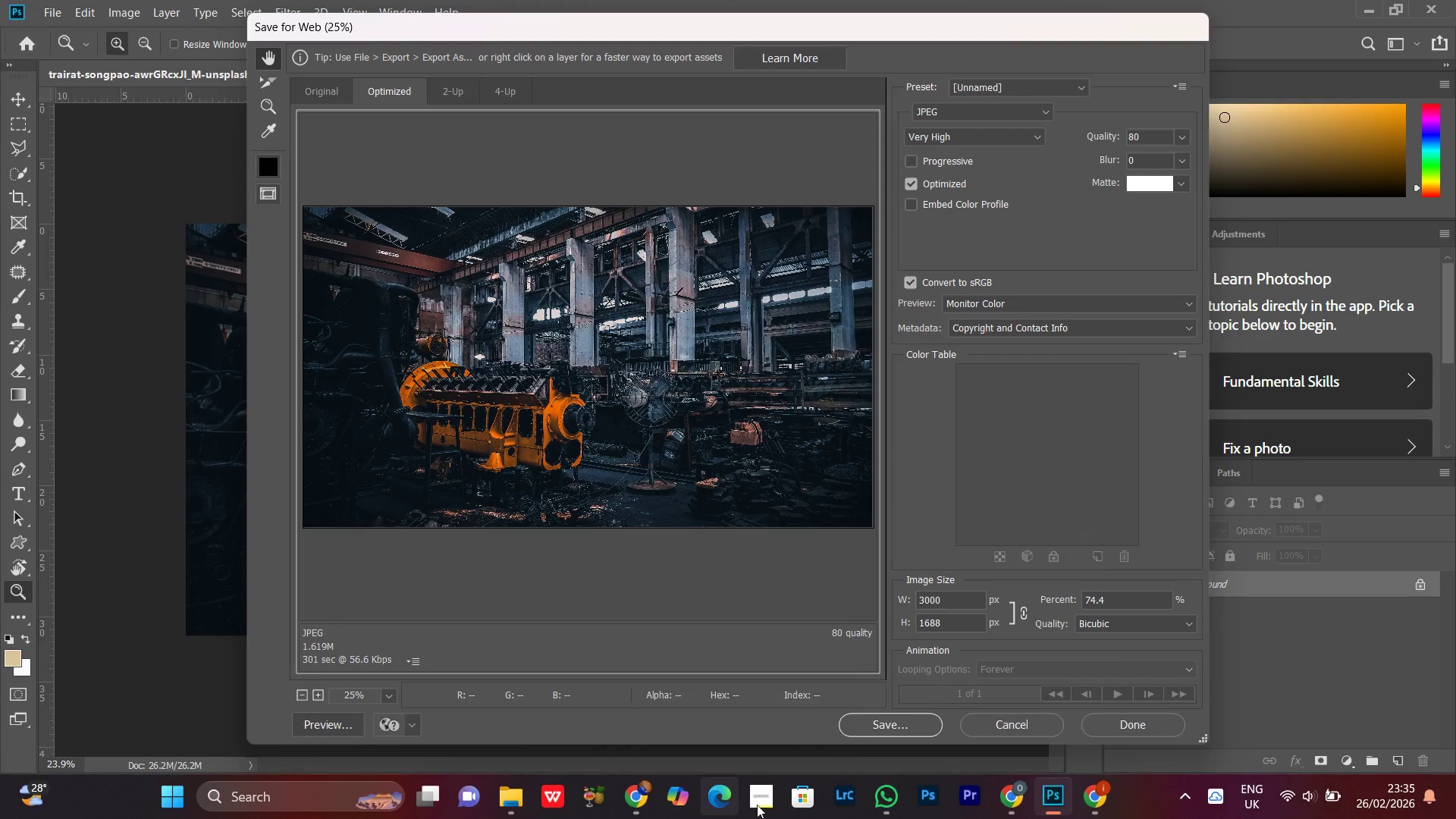 
left_click([760, 802])
 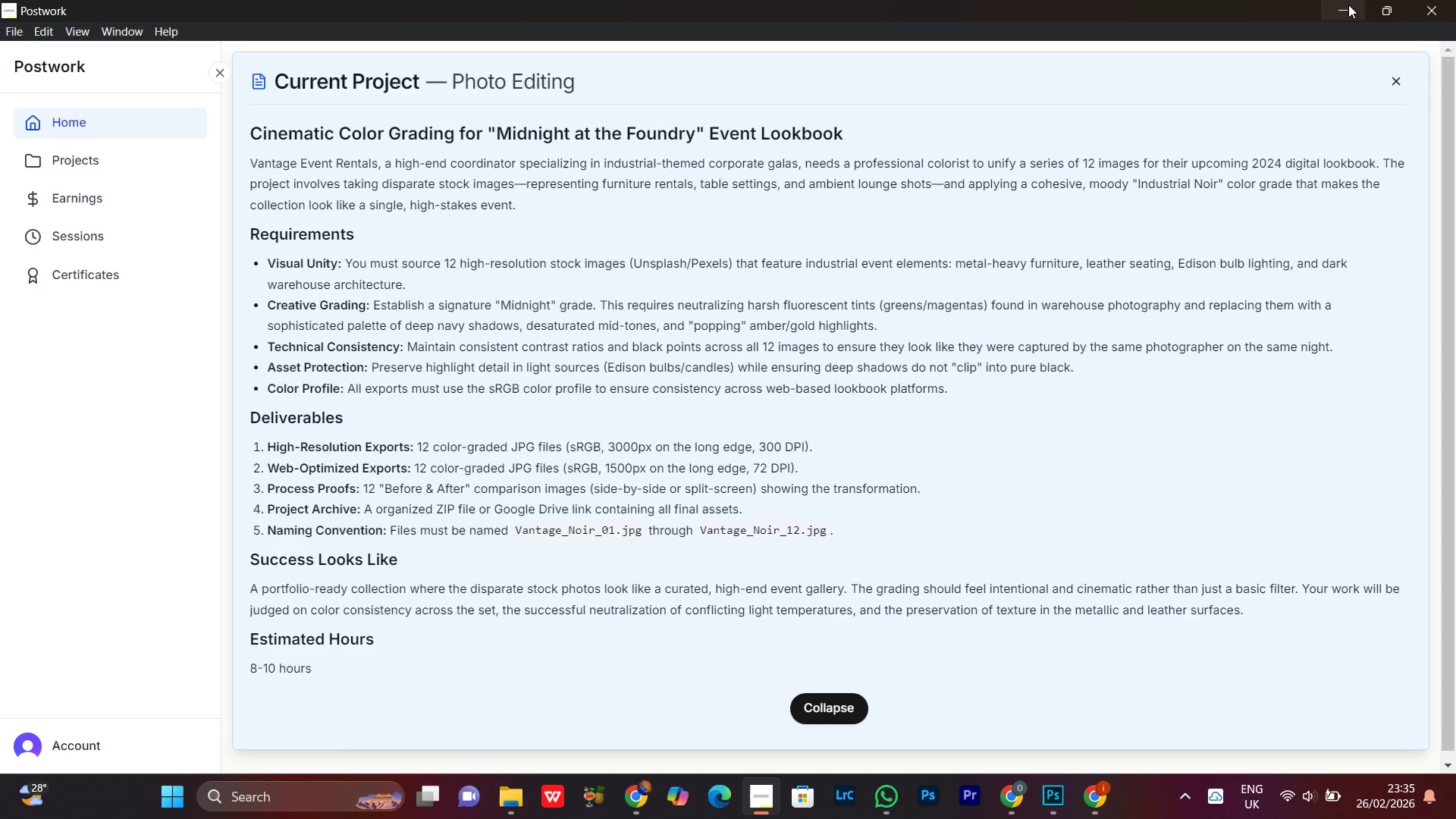 
wait(5.75)
 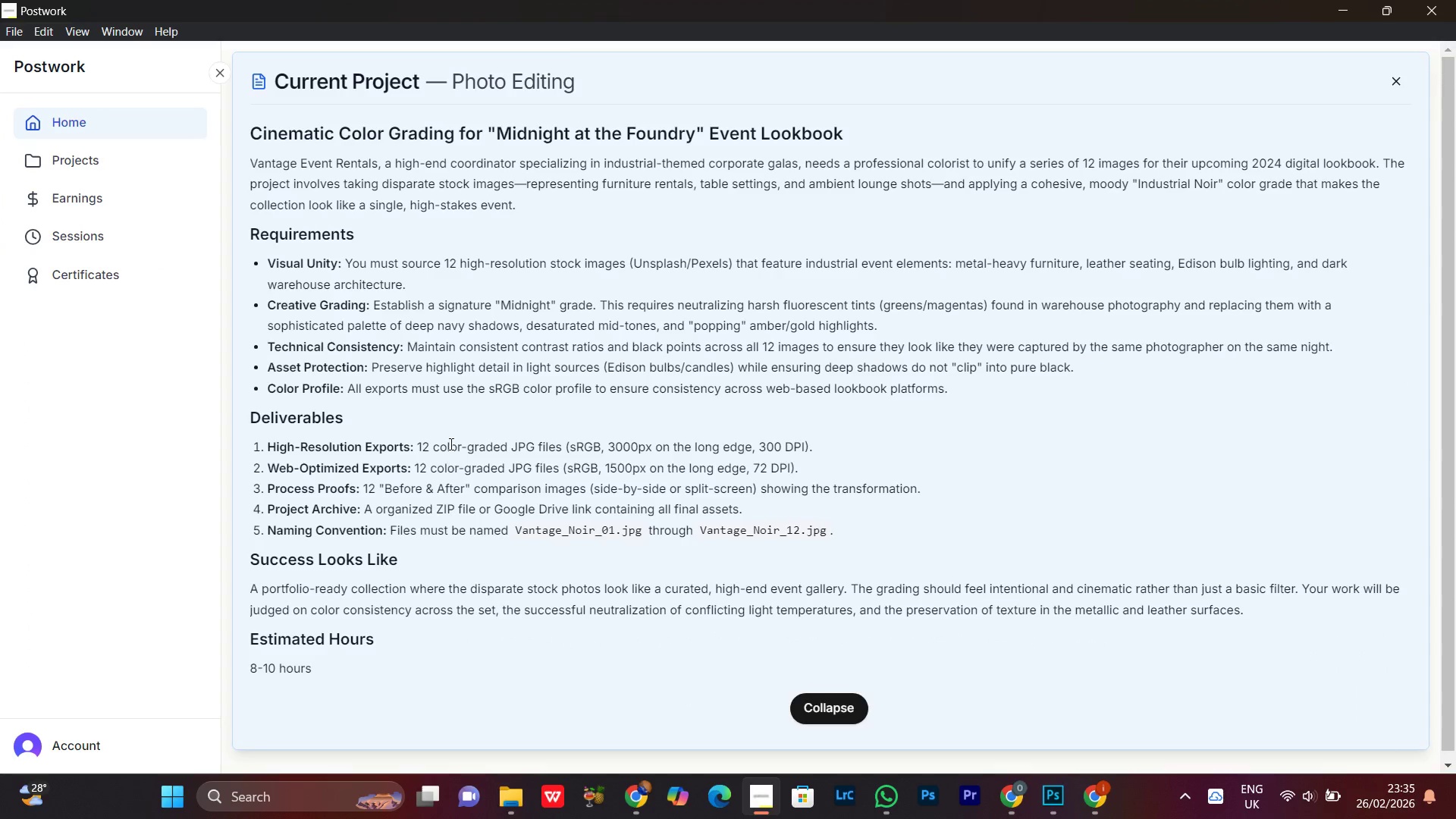 
left_click_drag(start_coordinate=[714, 354], to_coordinate=[703, 365])
 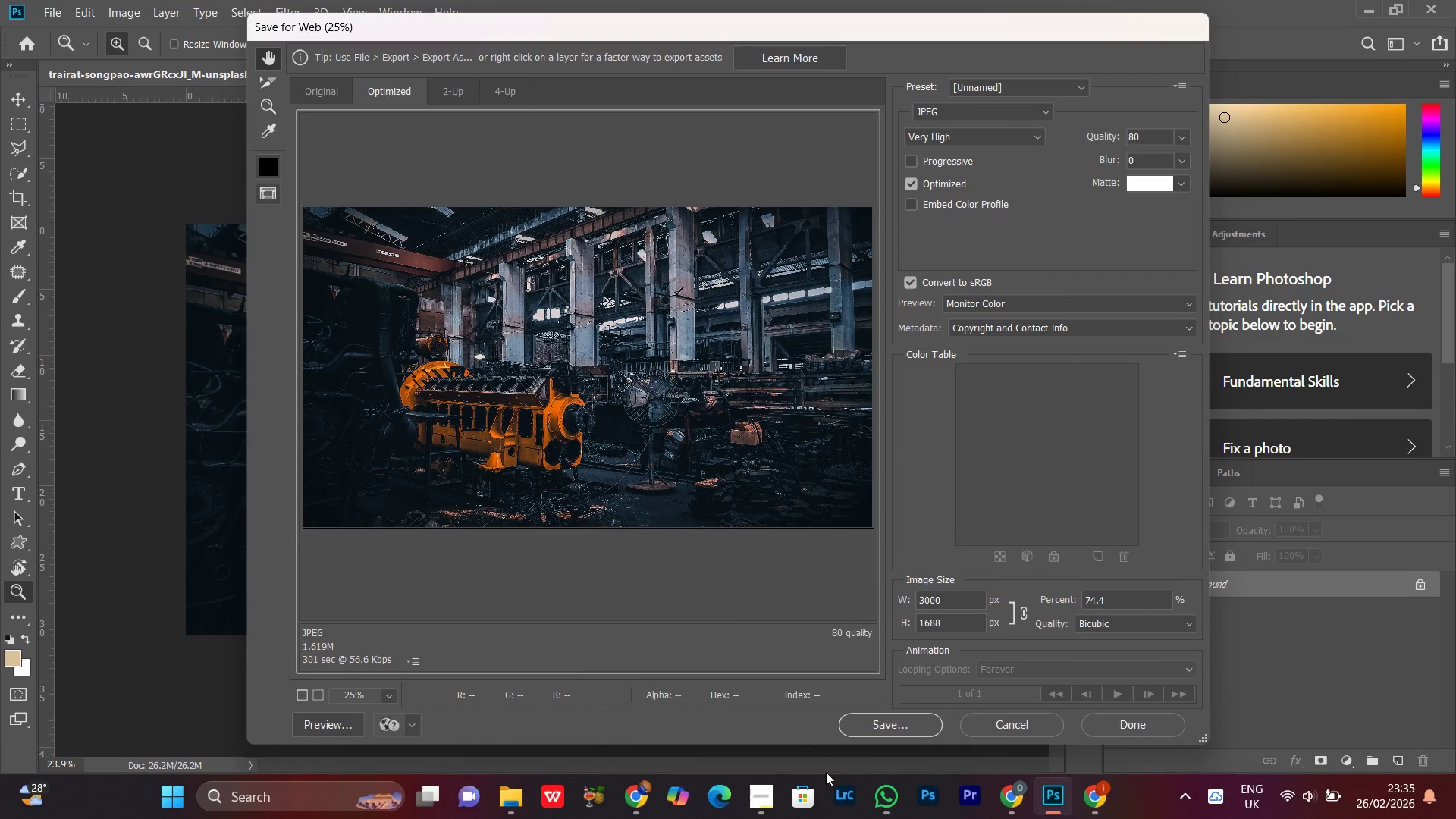 
left_click([874, 733])
 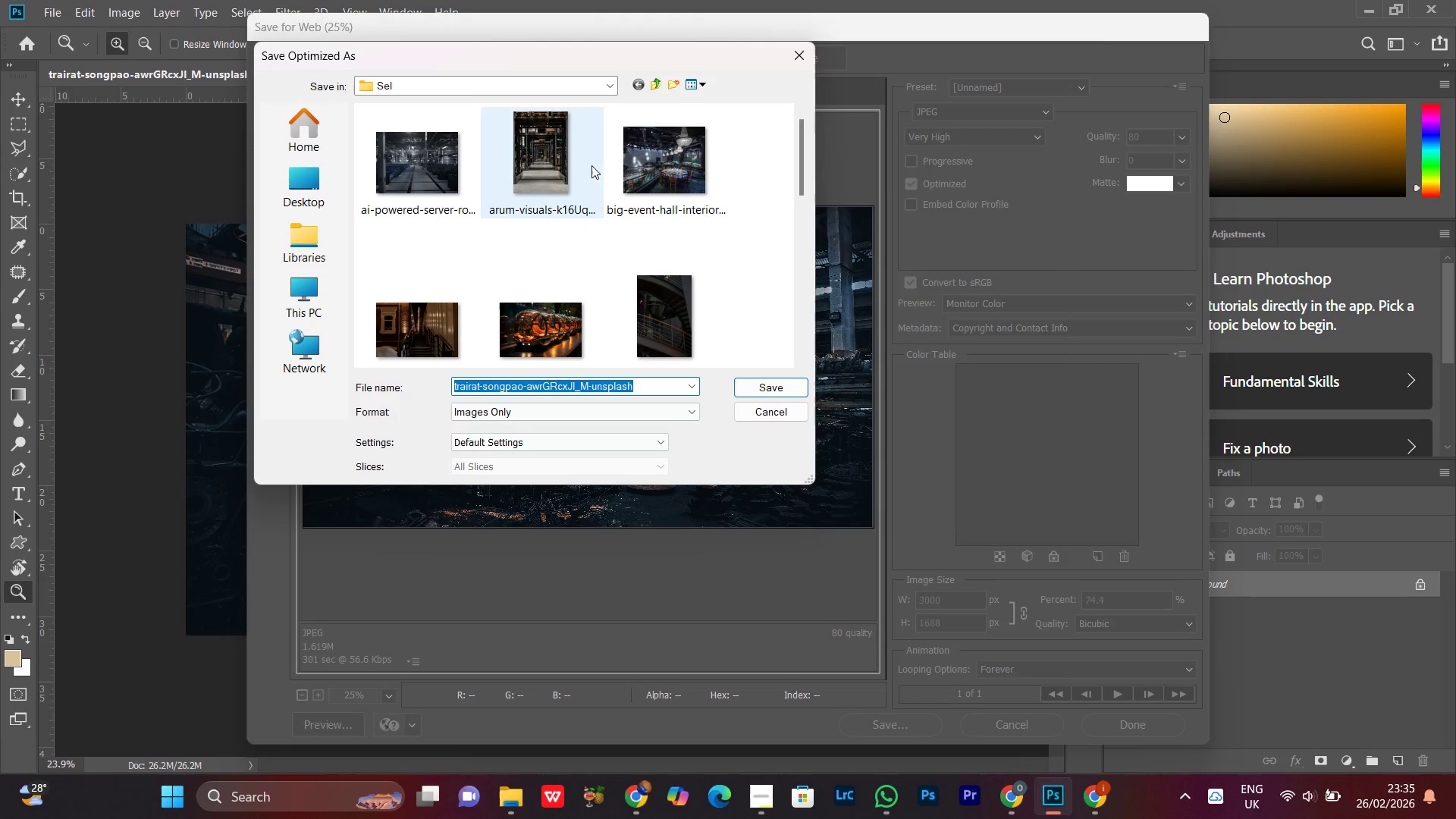 
right_click([616, 238])
 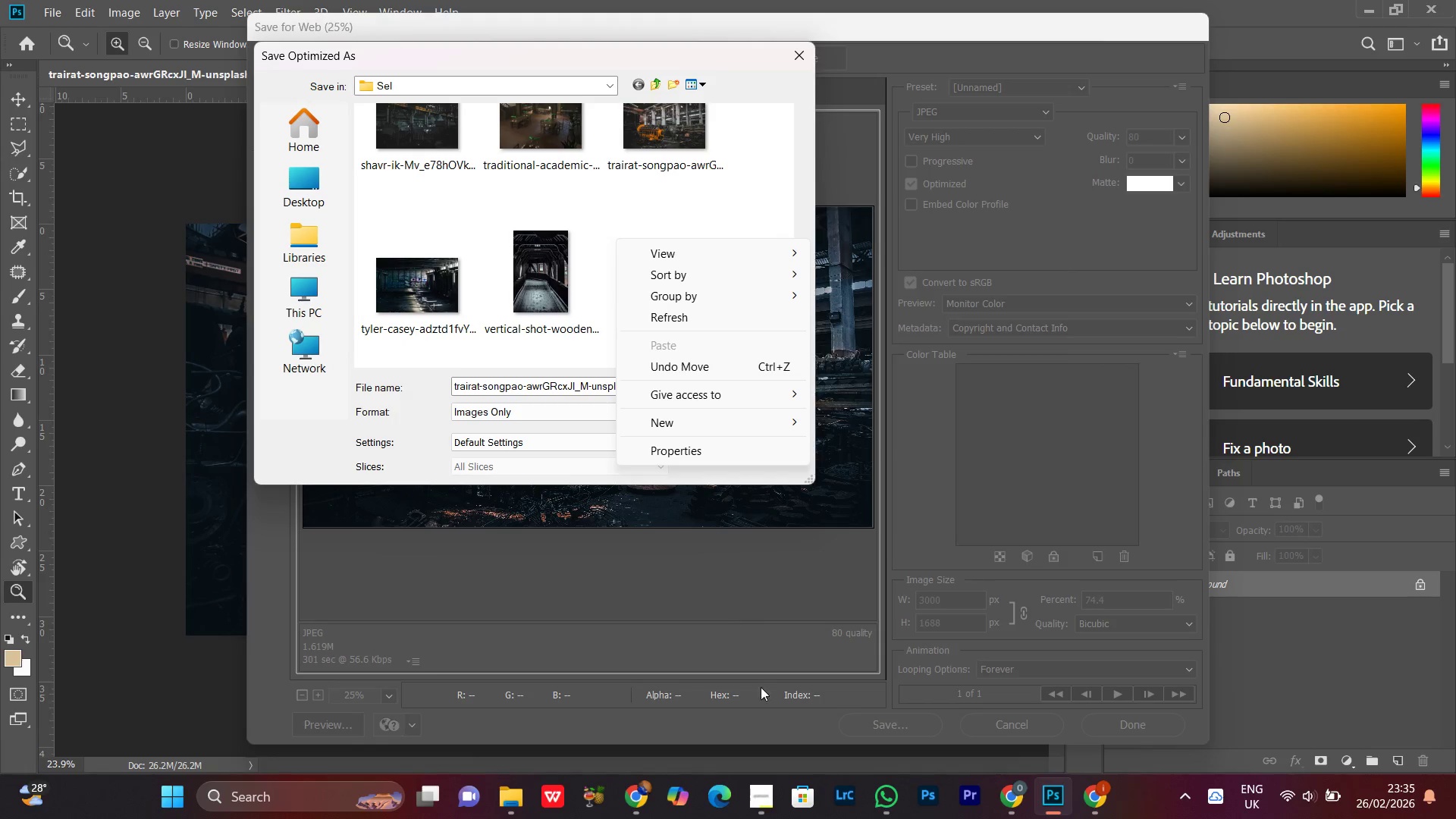 
scroll: coordinate [737, 309], scroll_direction: down, amount: 11.0
 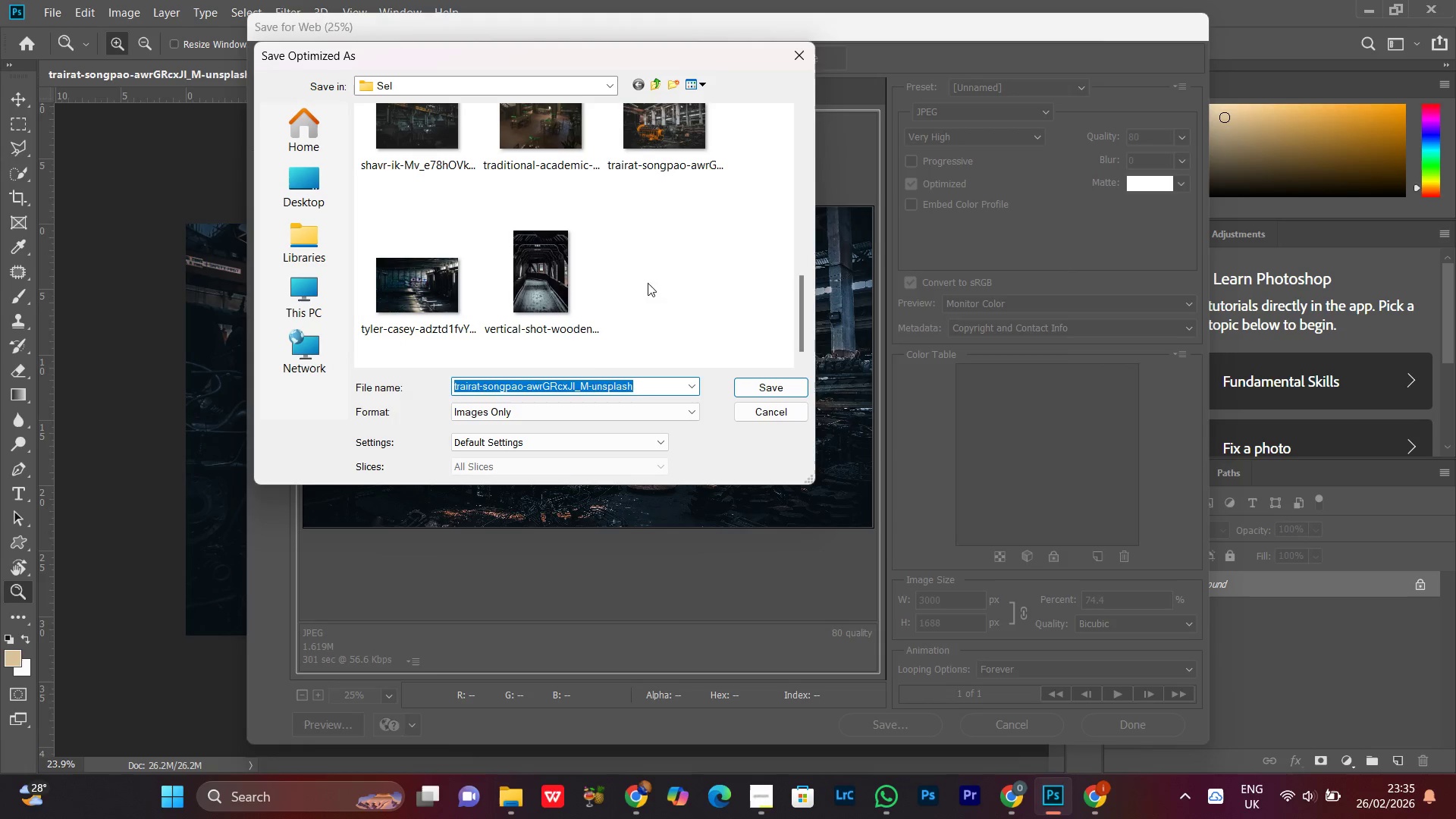 
left_click([763, 811])